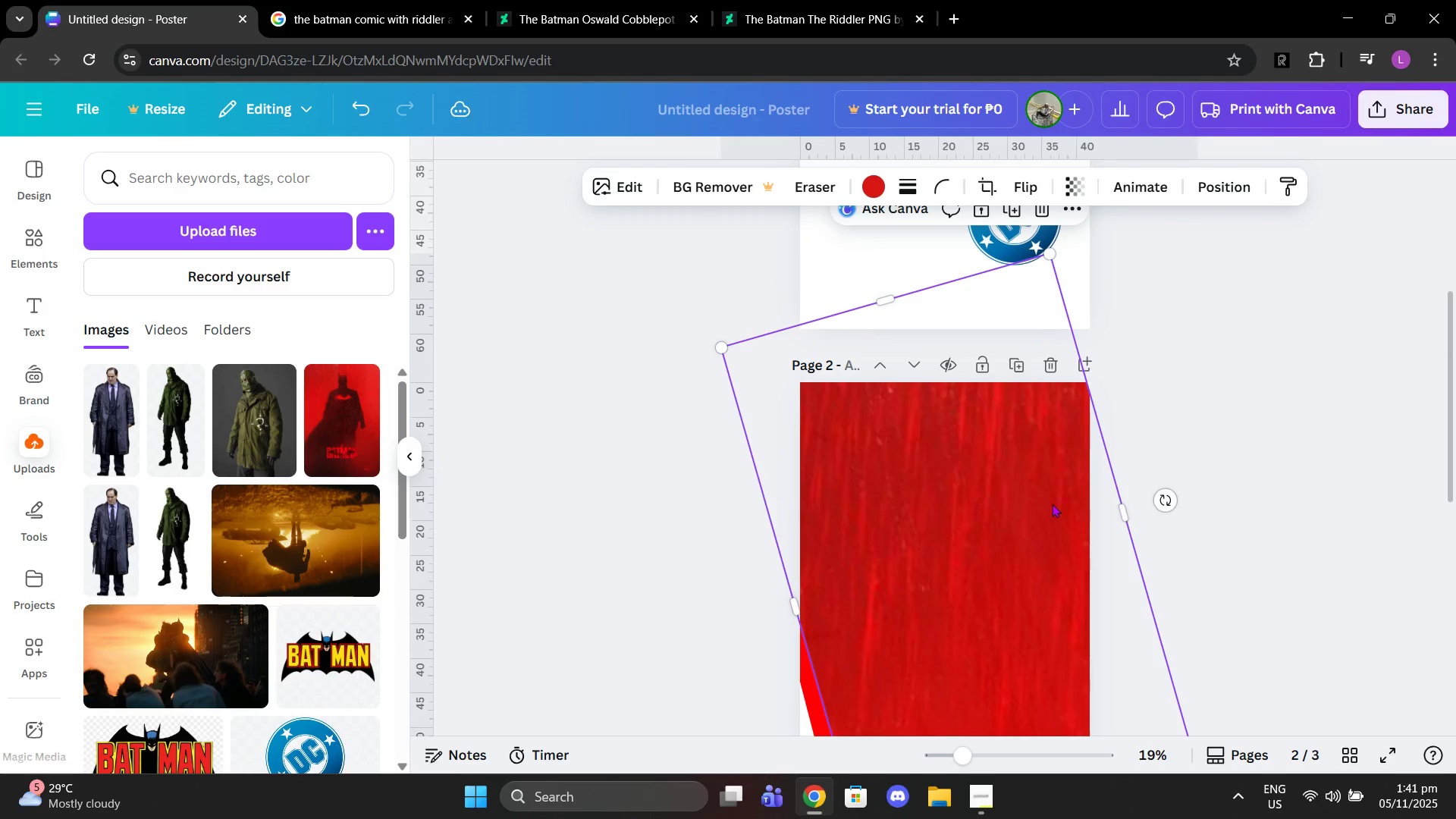 
scroll: coordinate [1069, 450], scroll_direction: down, amount: 2.0
 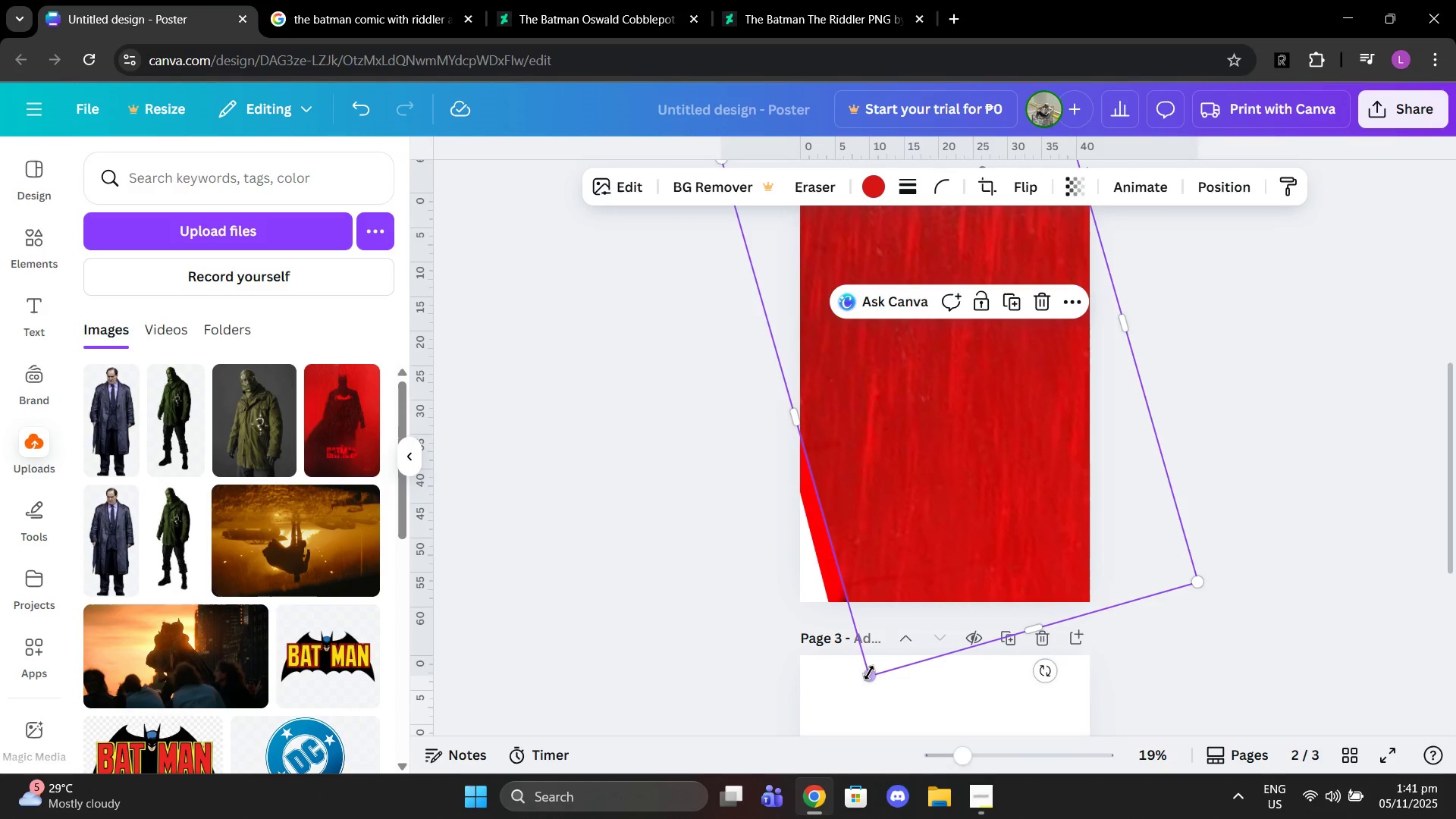 
left_click_drag(start_coordinate=[869, 673], to_coordinate=[815, 749])
 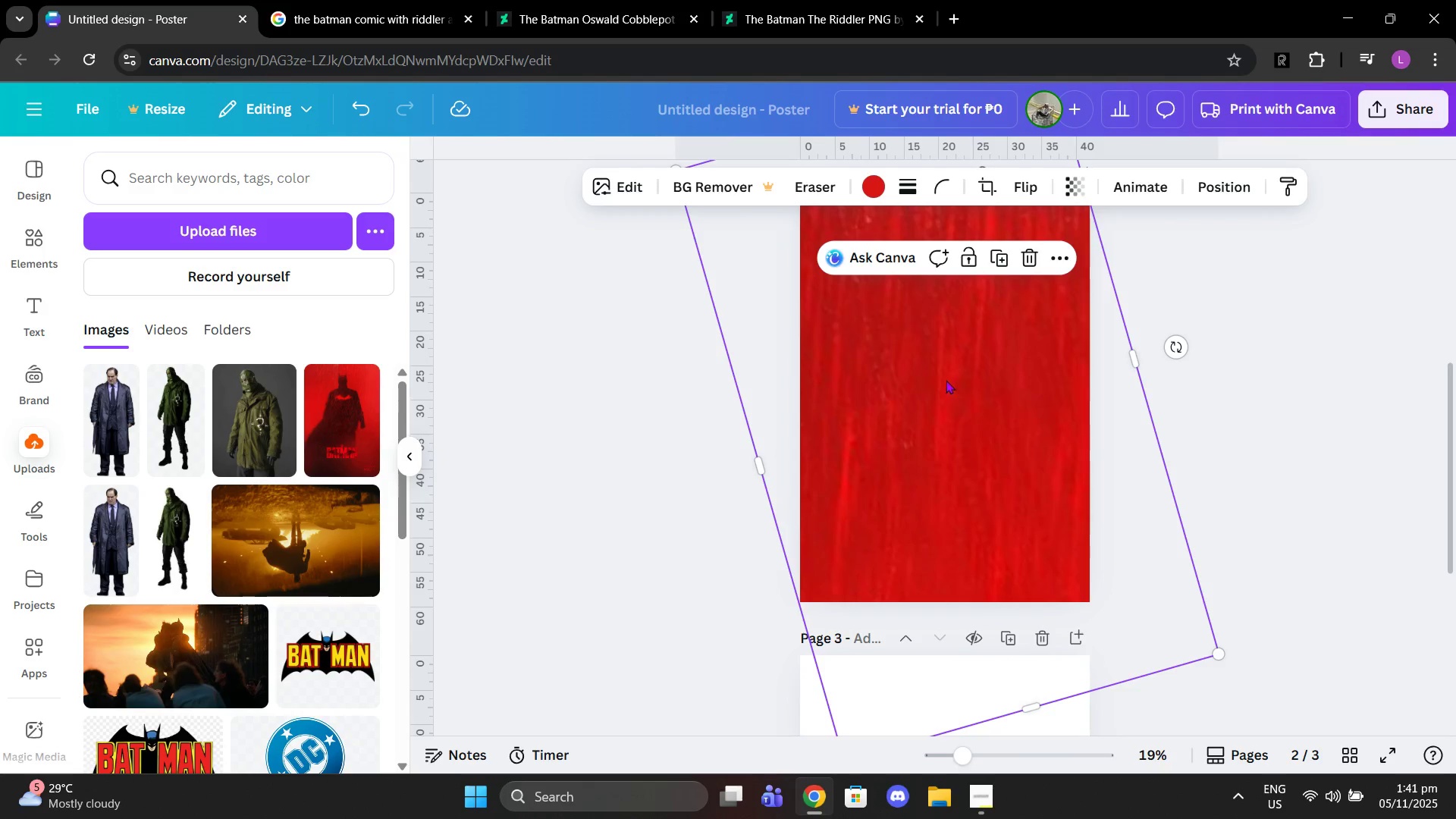 
scroll: coordinate [946, 380], scroll_direction: up, amount: 1.0
 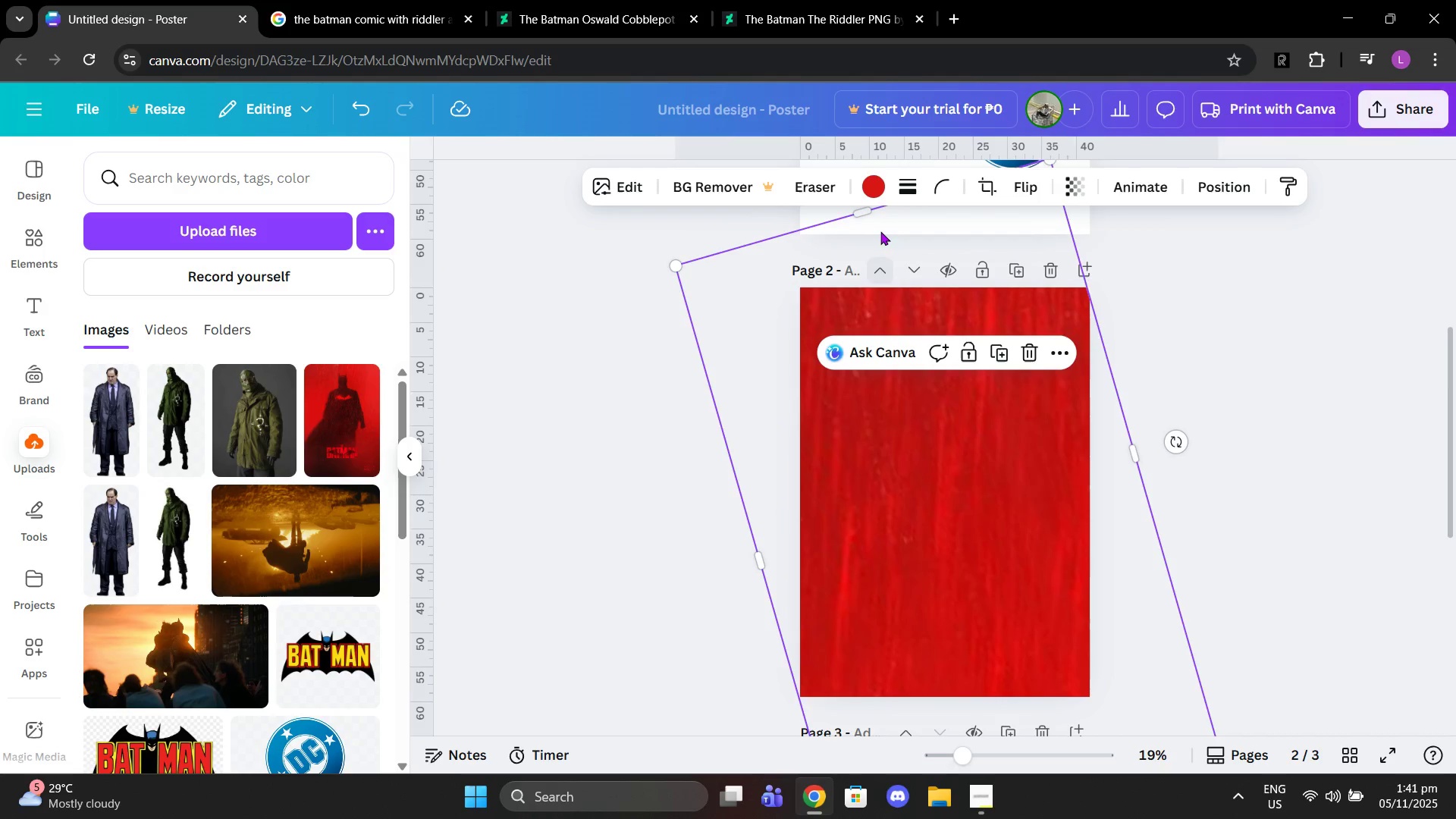 
left_click_drag(start_coordinate=[865, 213], to_coordinate=[889, 265])
 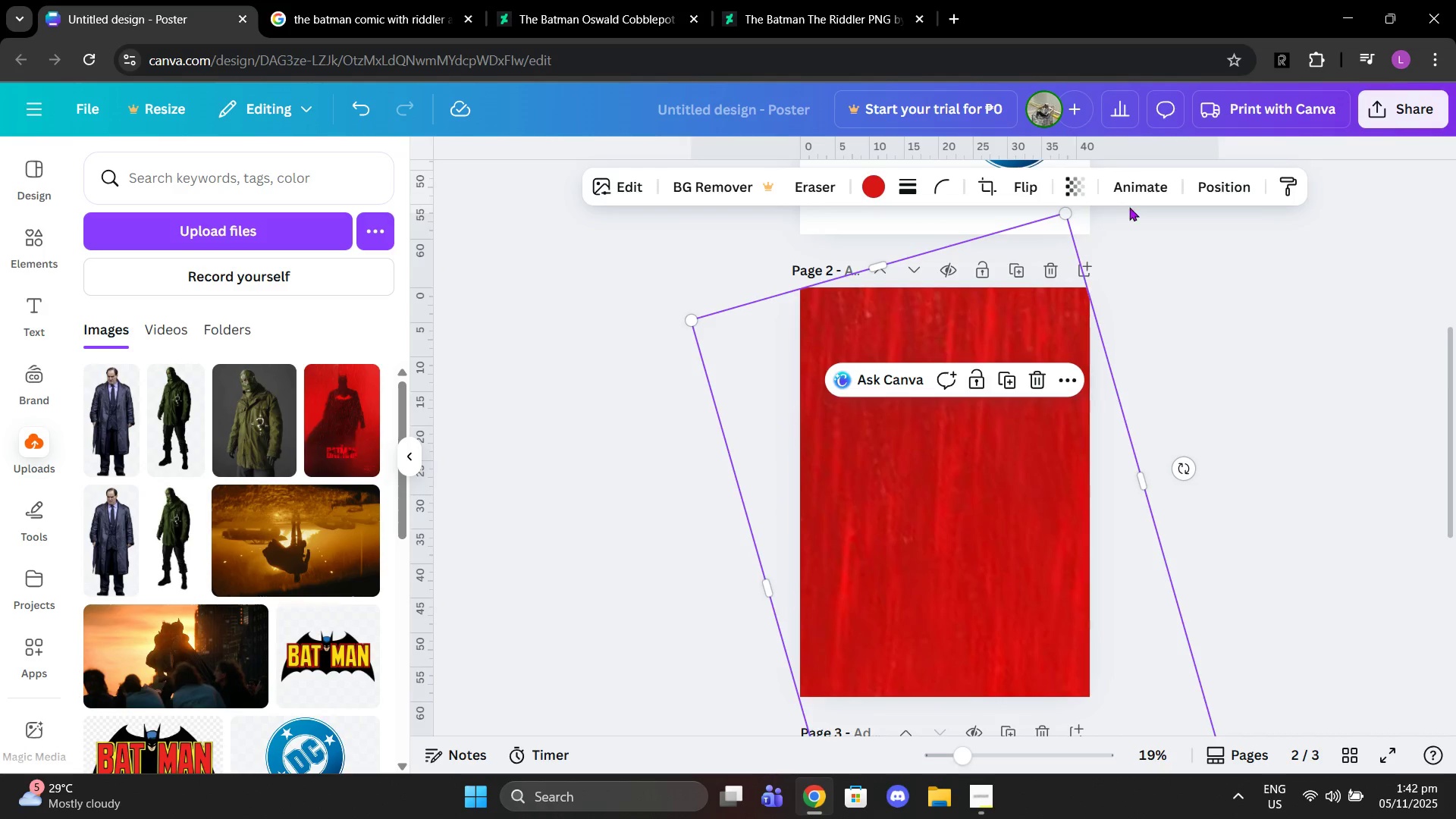 
left_click([1241, 179])
 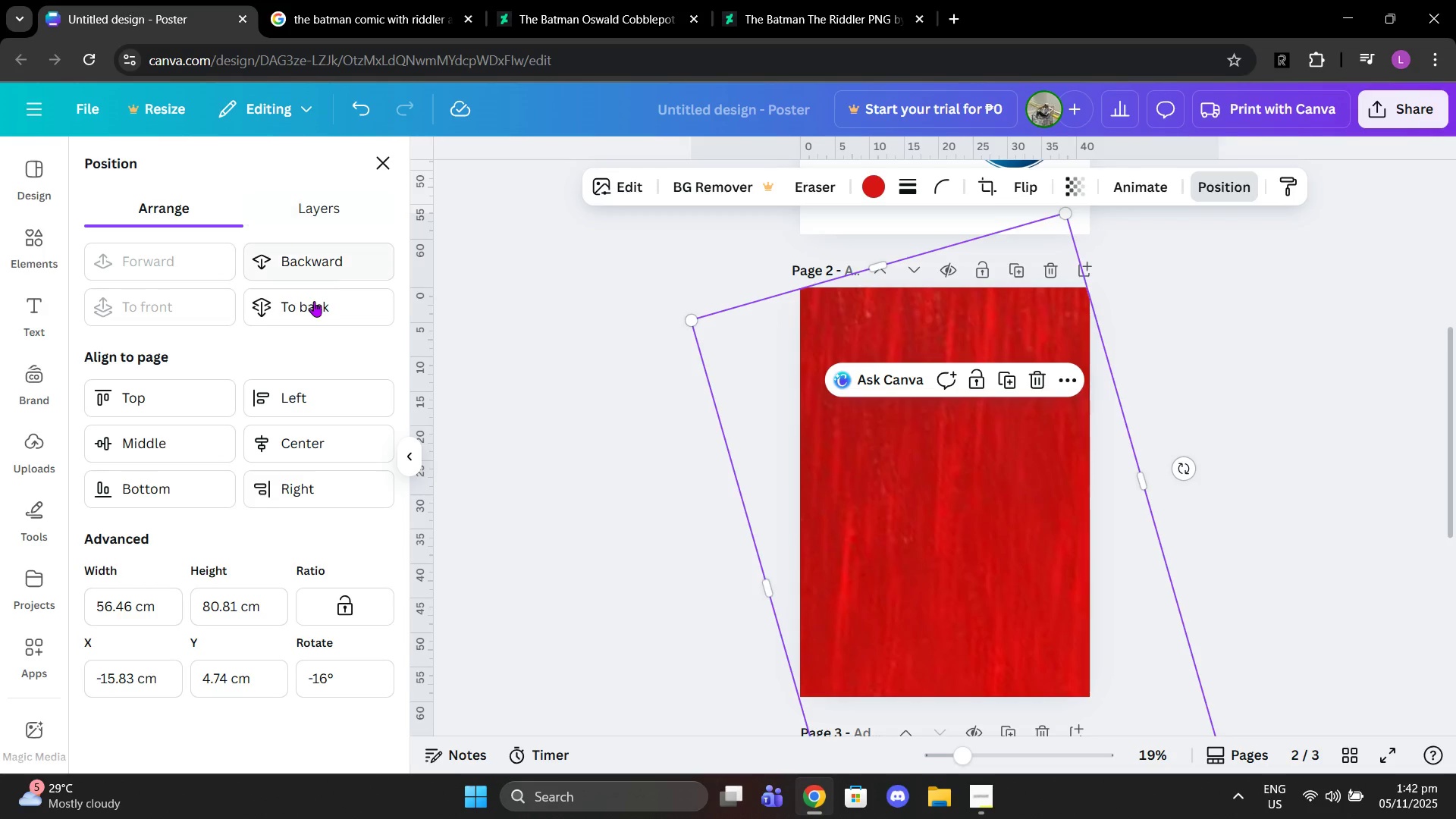 
left_click([314, 301])
 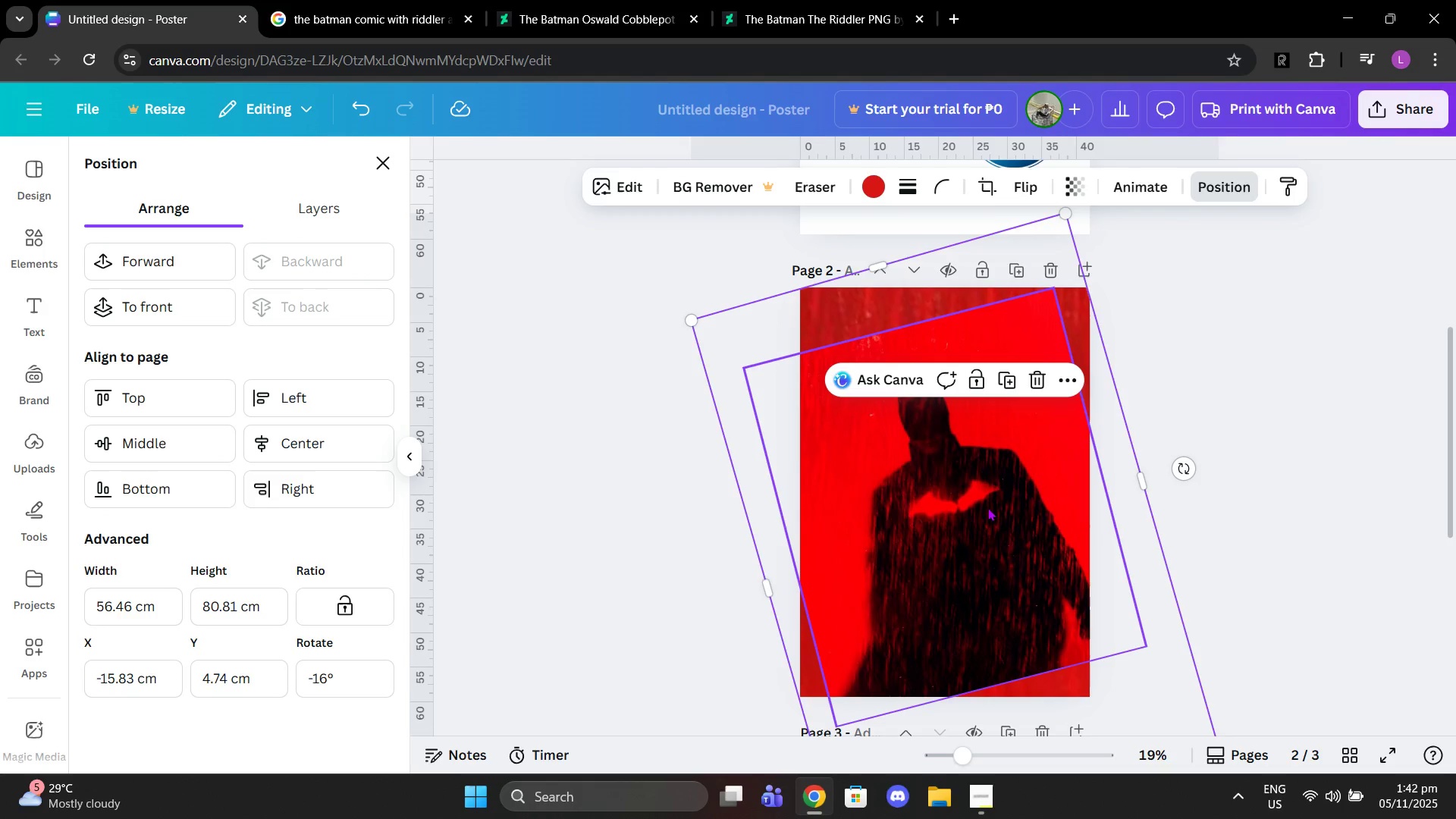 
 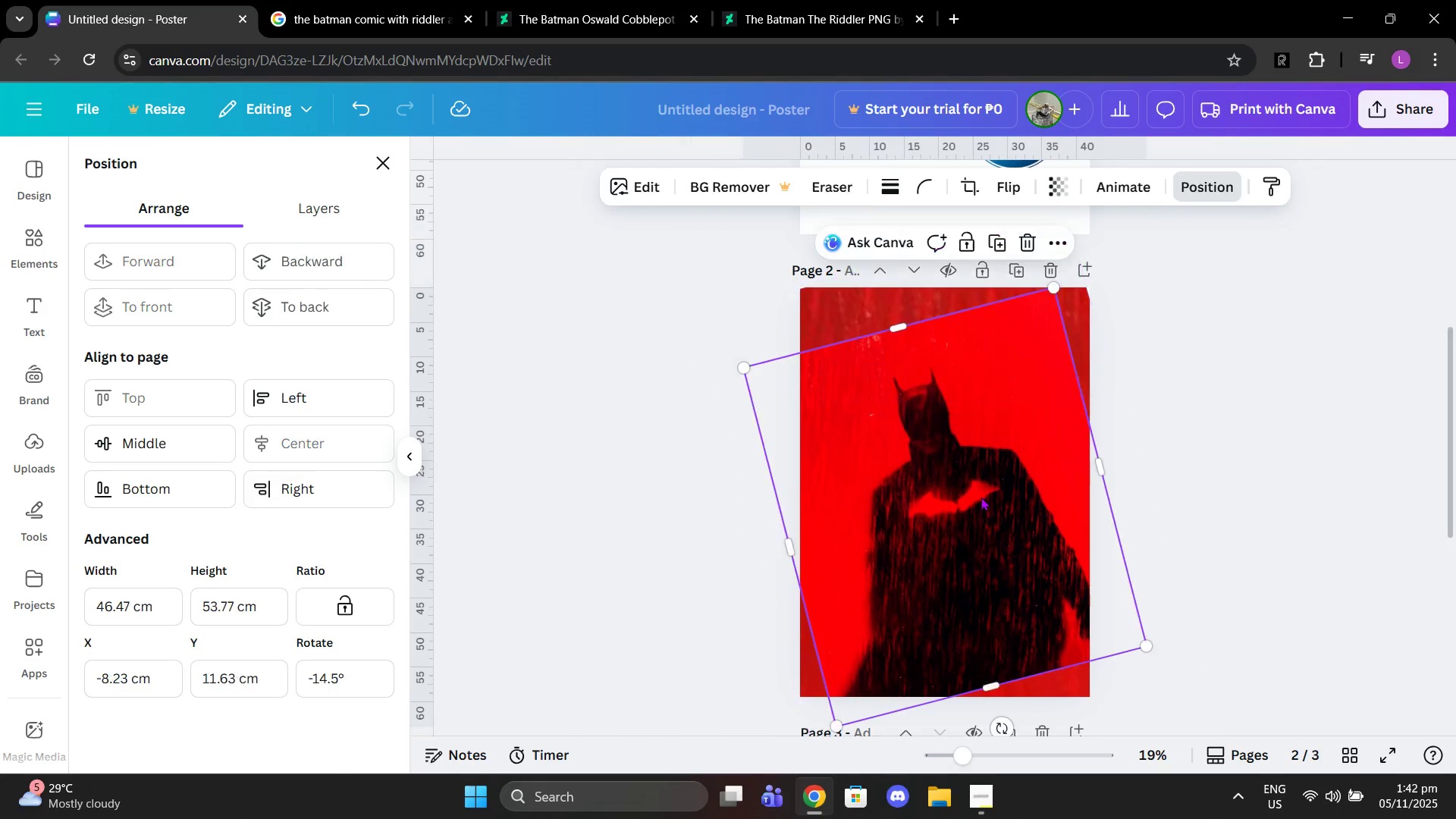 
left_click_drag(start_coordinate=[980, 504], to_coordinate=[981, 475])
 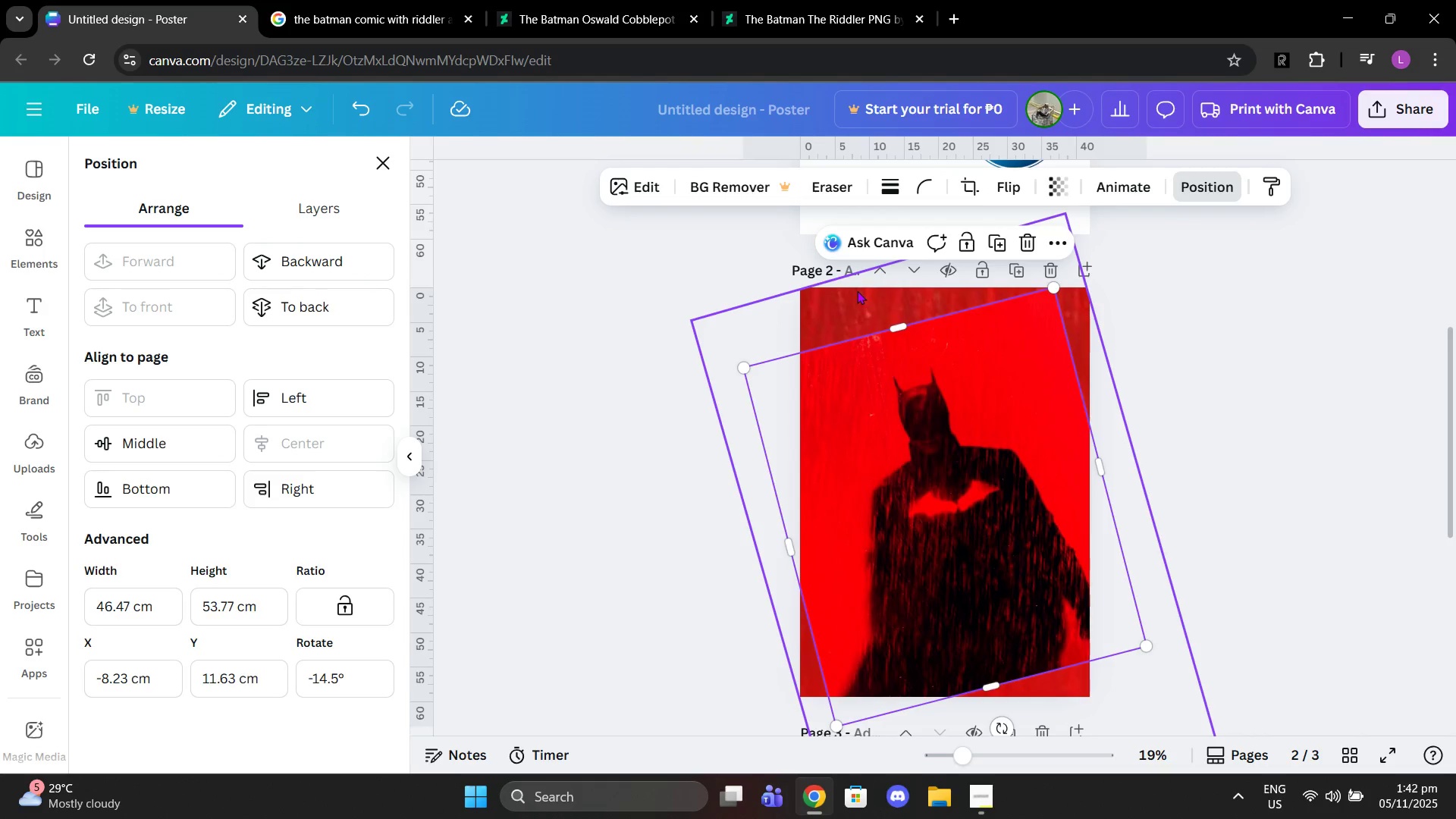 
left_click([857, 290])
 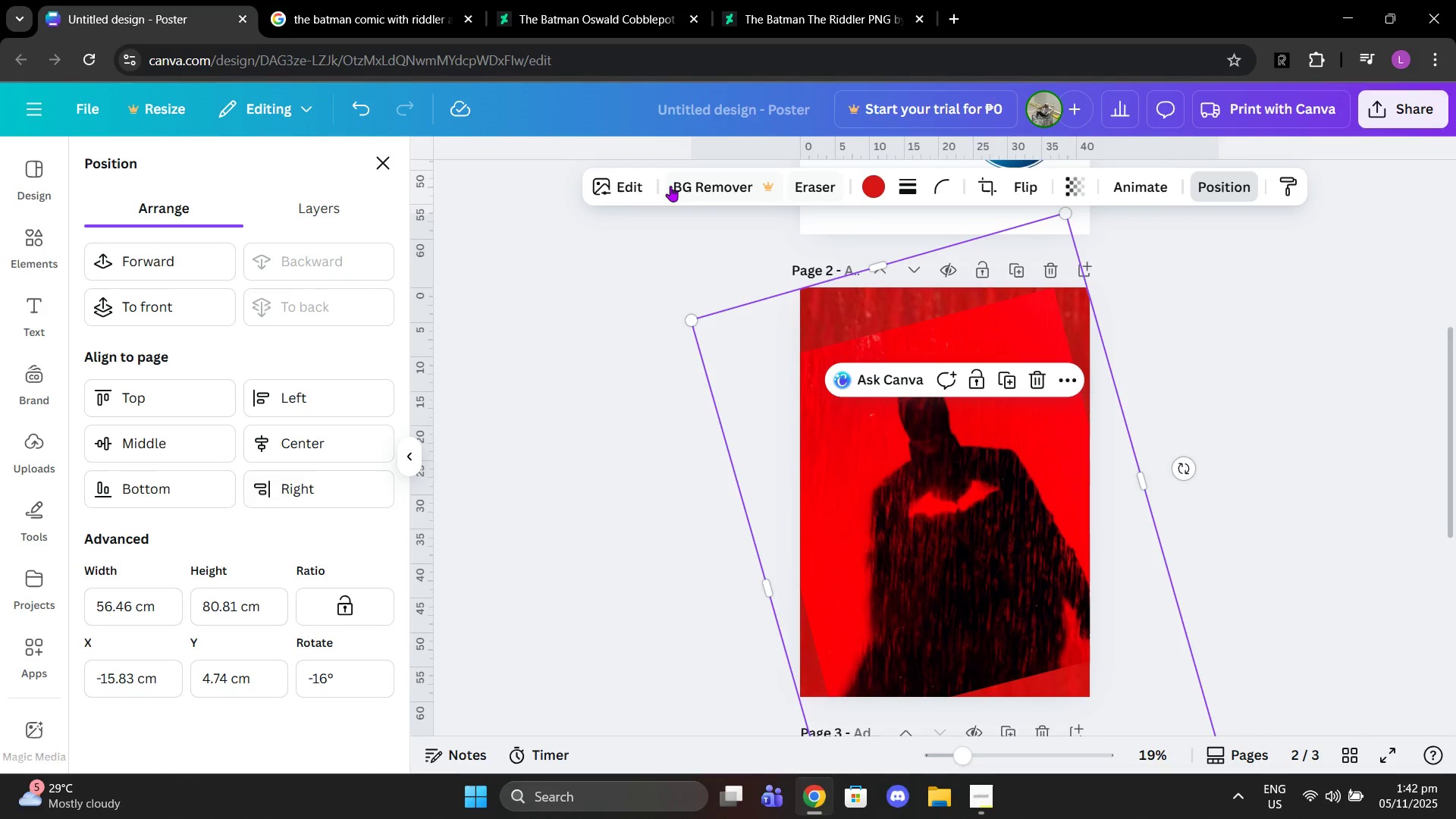 
left_click([610, 178])
 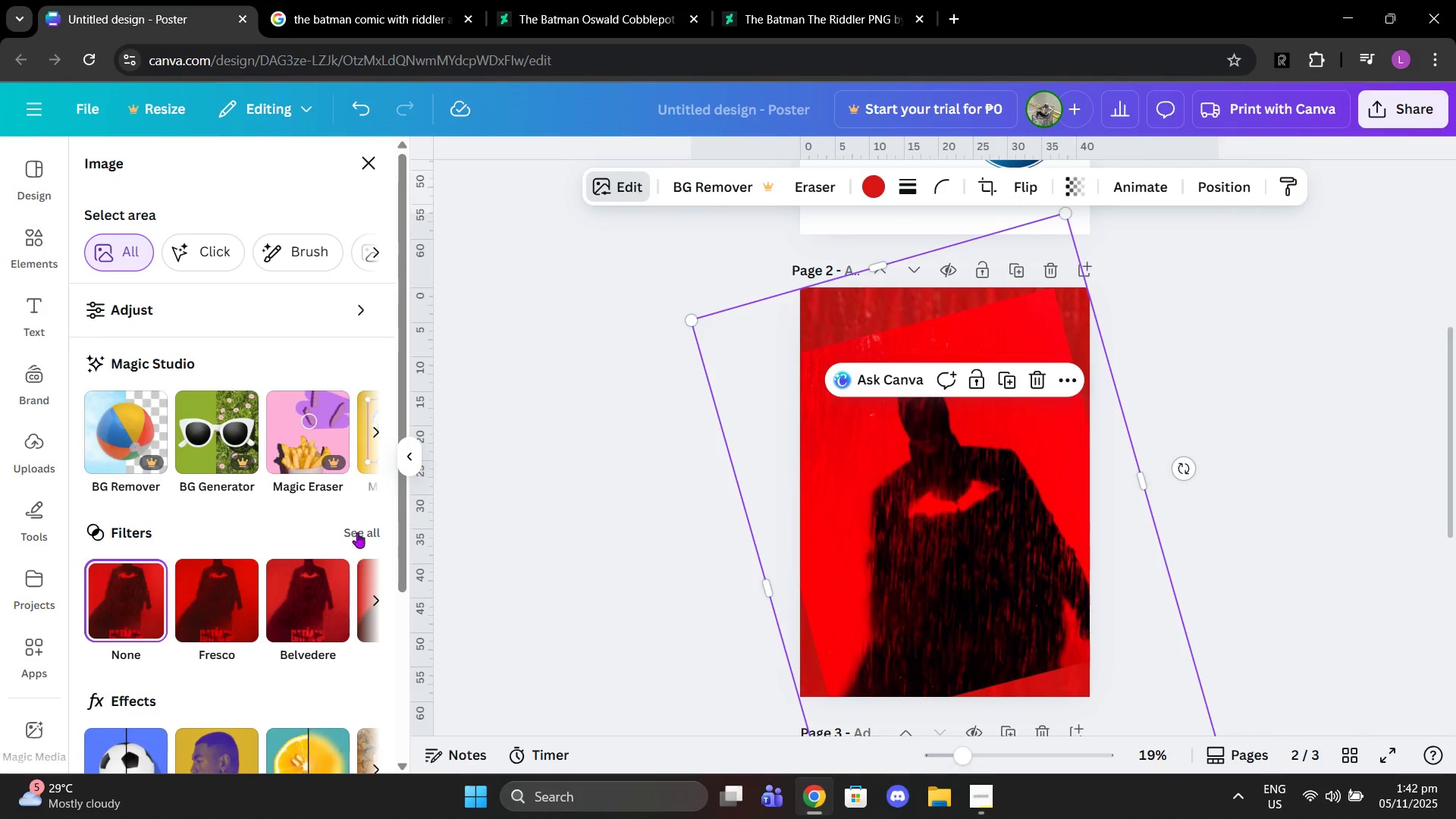 
left_click([361, 540])
 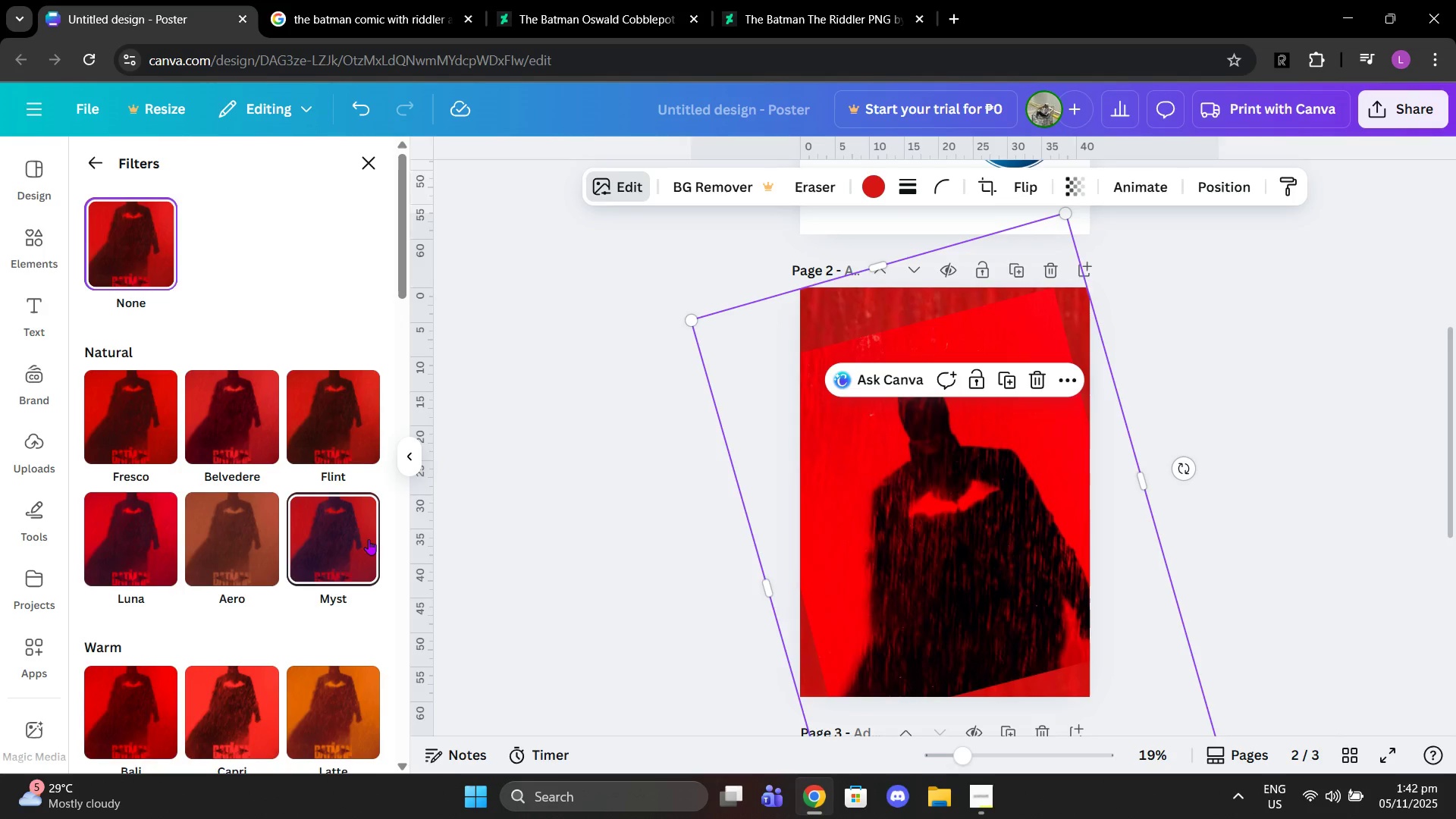 
scroll: coordinate [209, 642], scroll_direction: down, amount: 9.0
 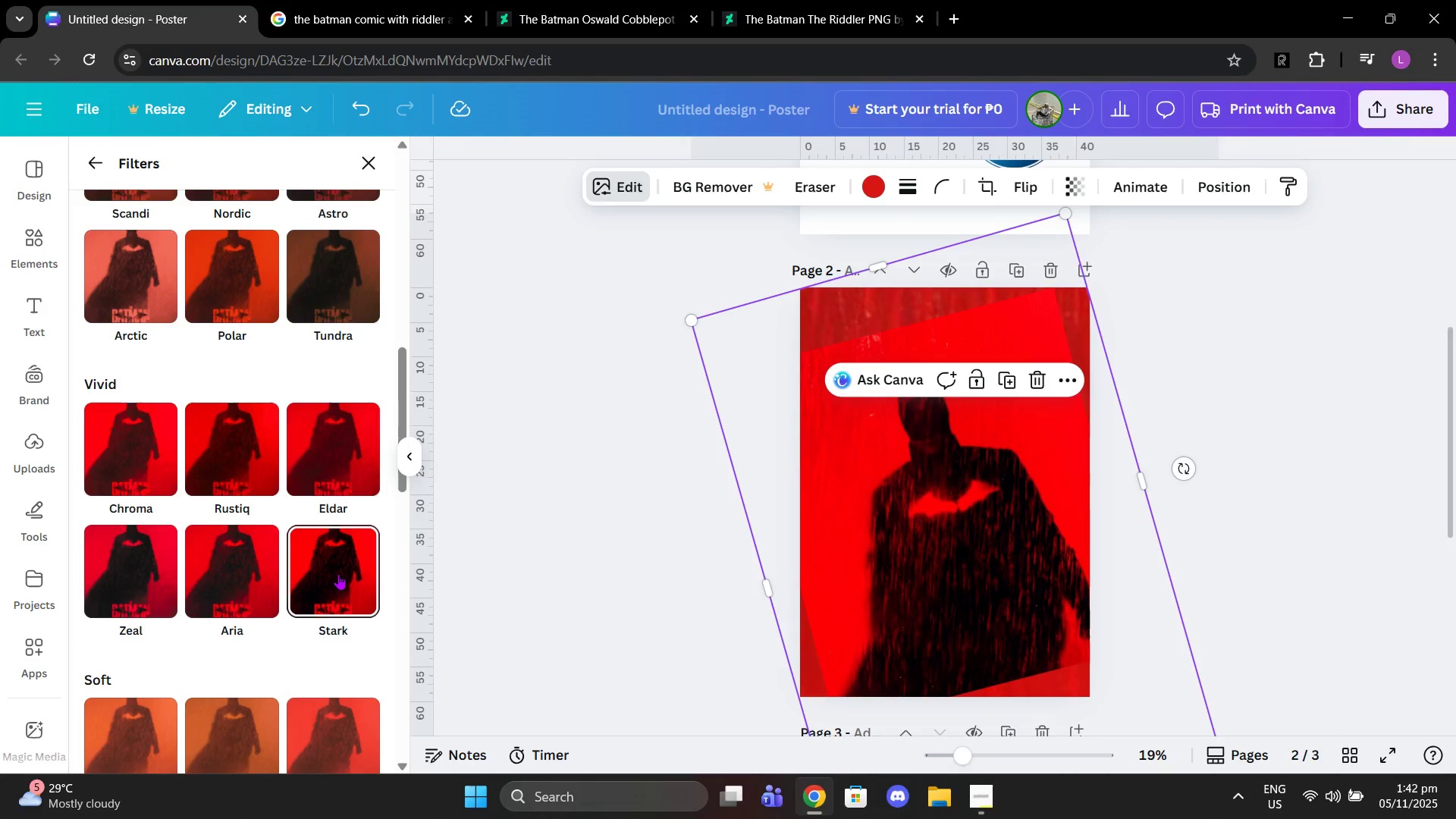 
left_click([338, 574])
 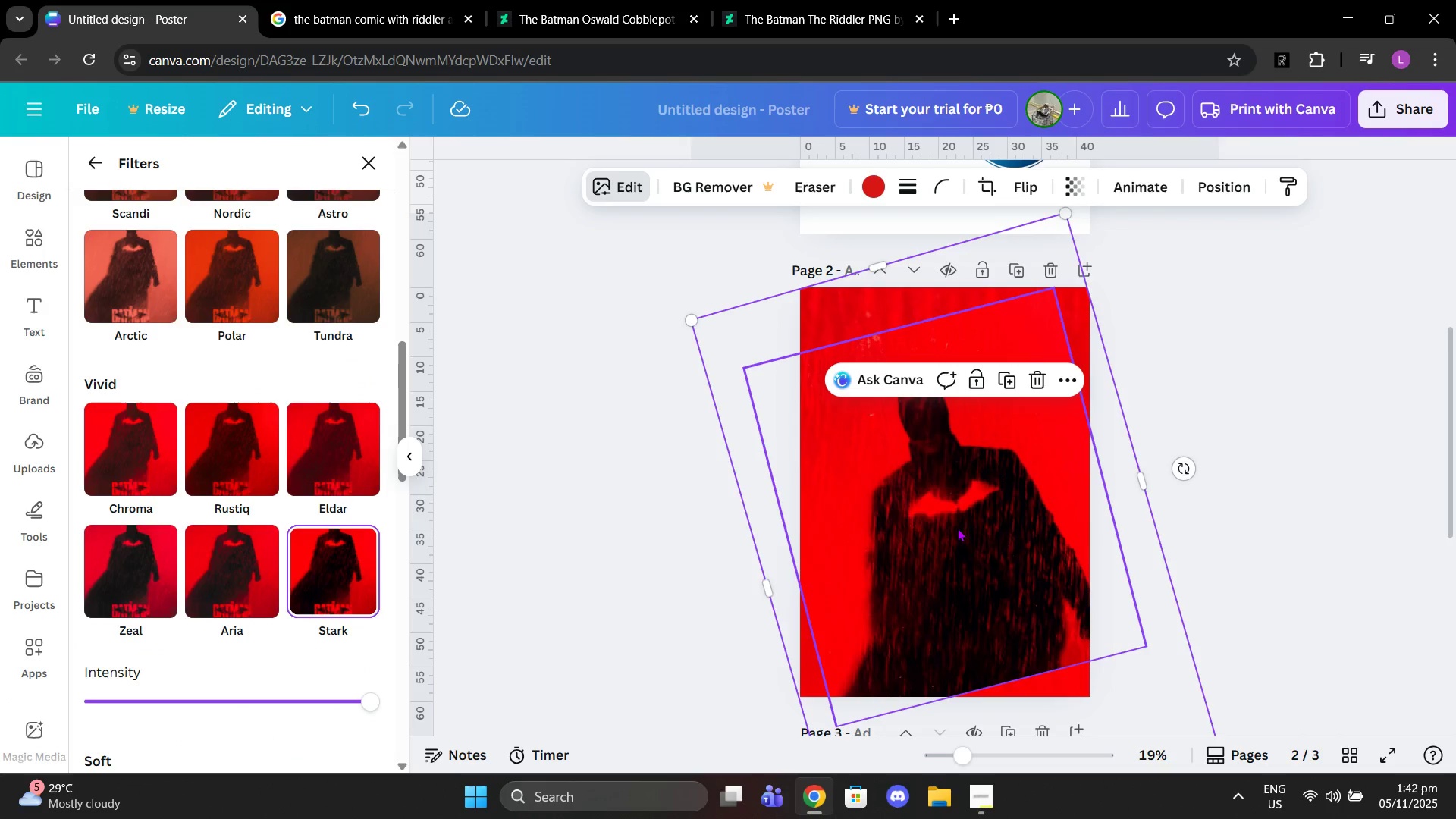 
left_click_drag(start_coordinate=[984, 529], to_coordinate=[983, 513])
 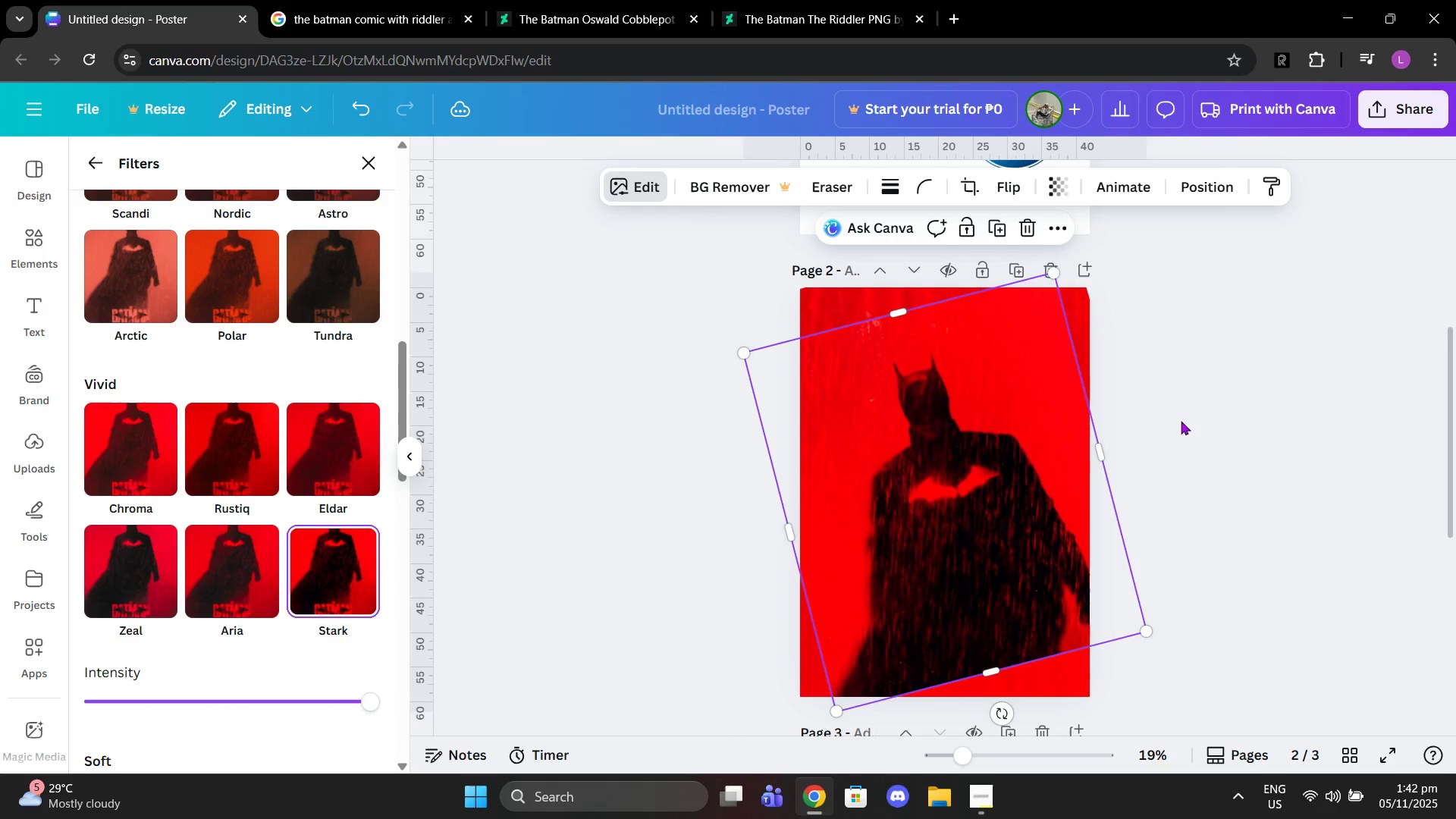 
left_click([1181, 421])
 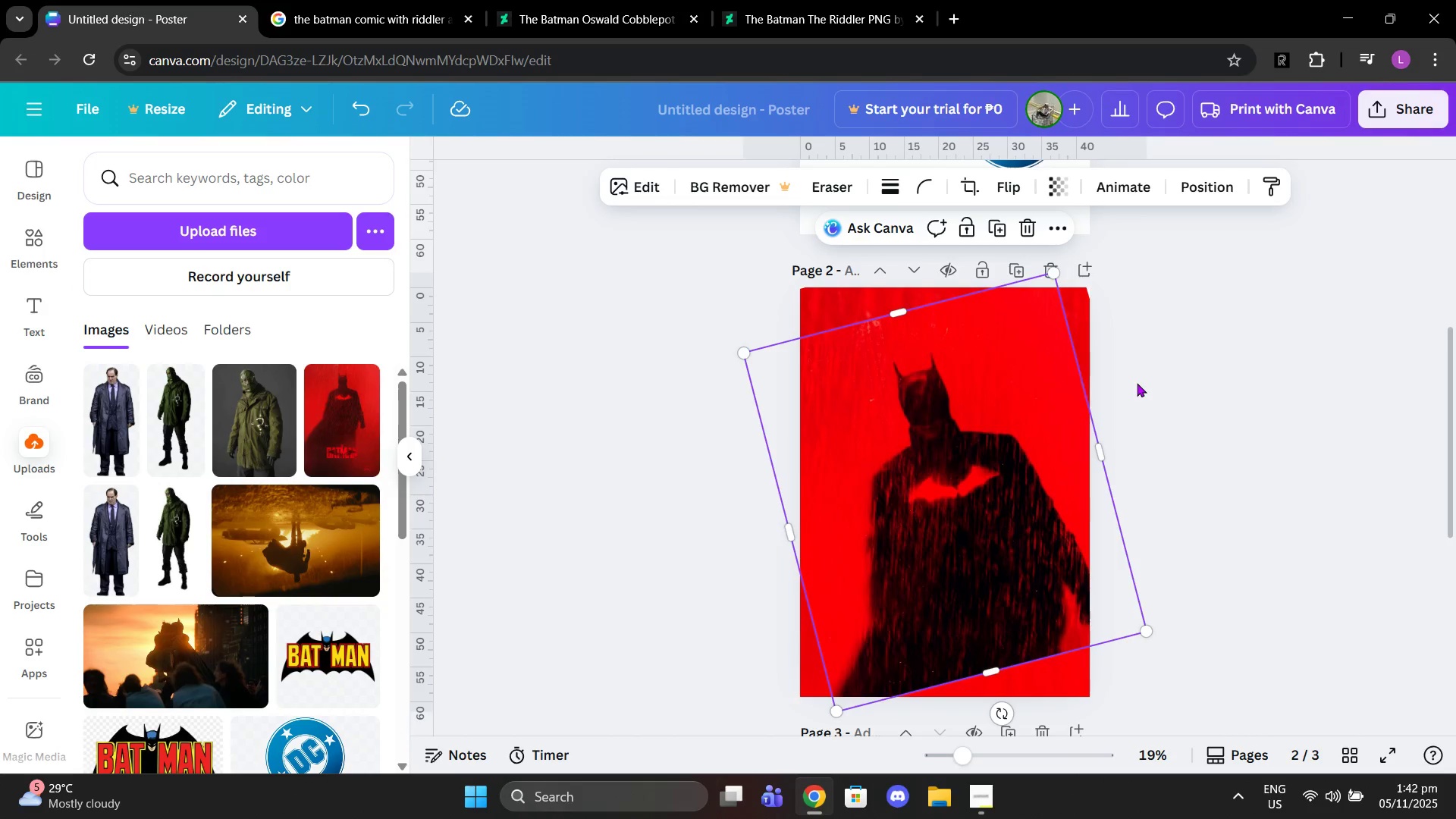 
left_click([1137, 383])
 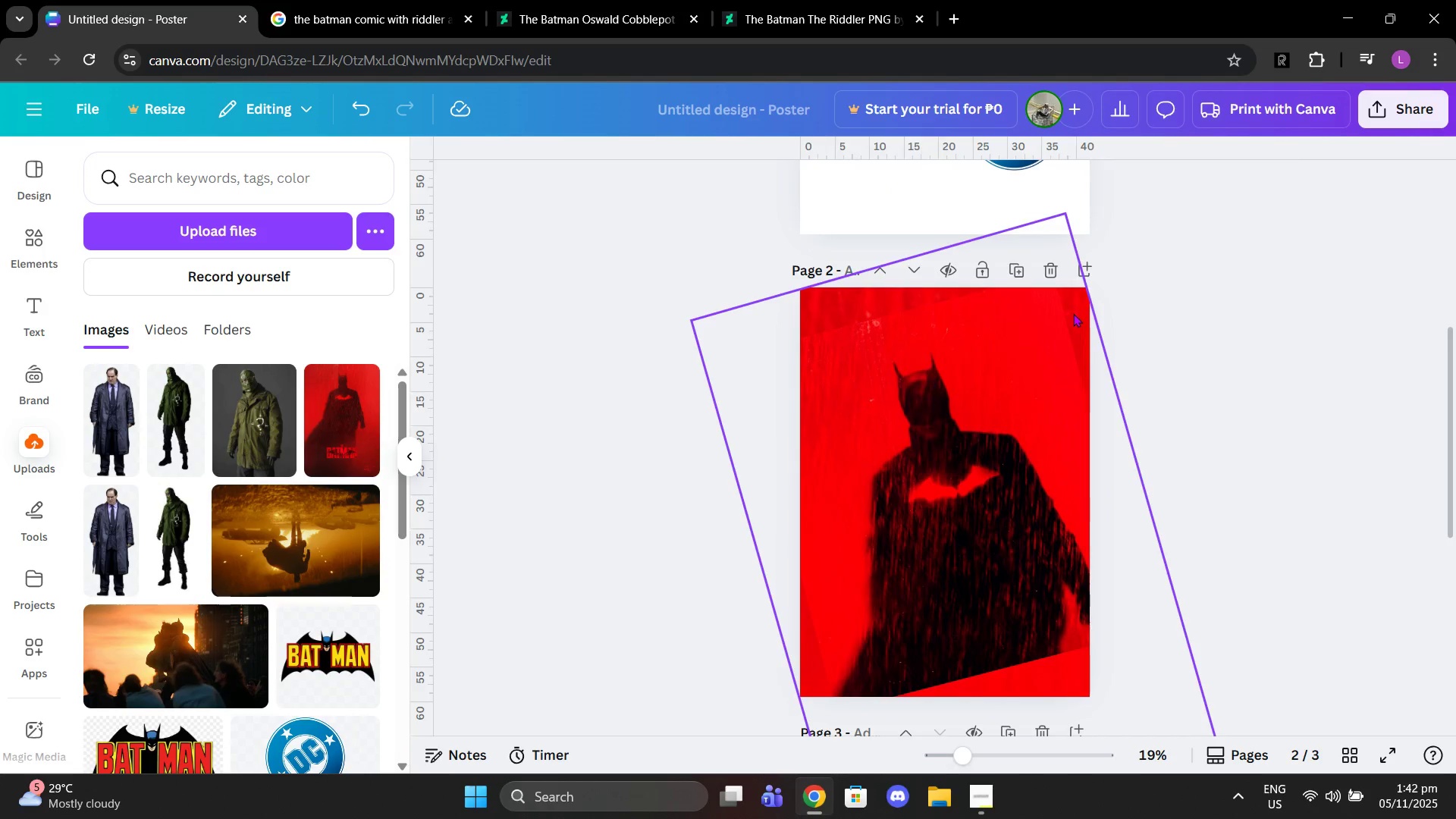 
left_click([1073, 313])
 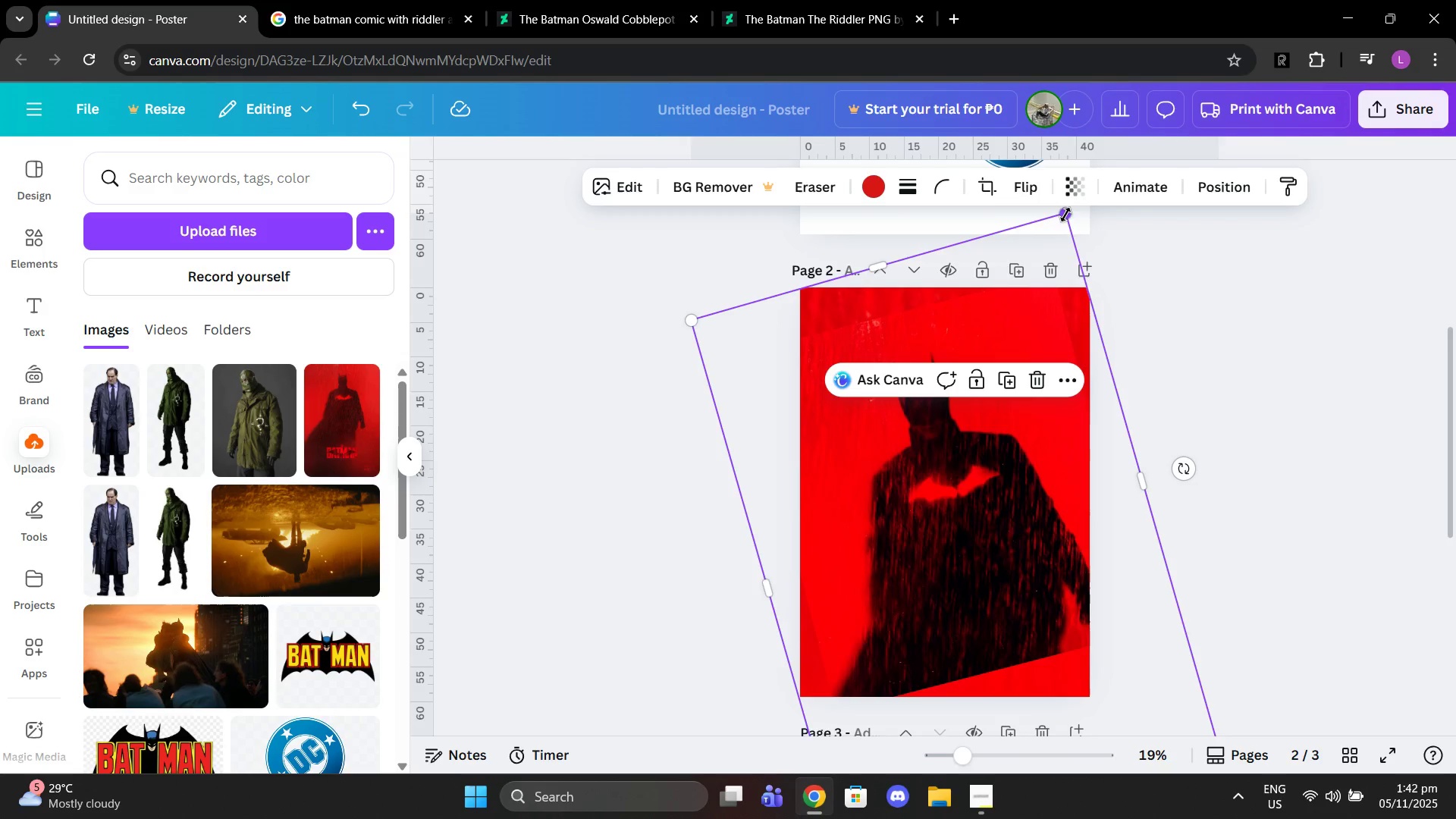 
left_click_drag(start_coordinate=[1065, 215], to_coordinate=[961, 430])
 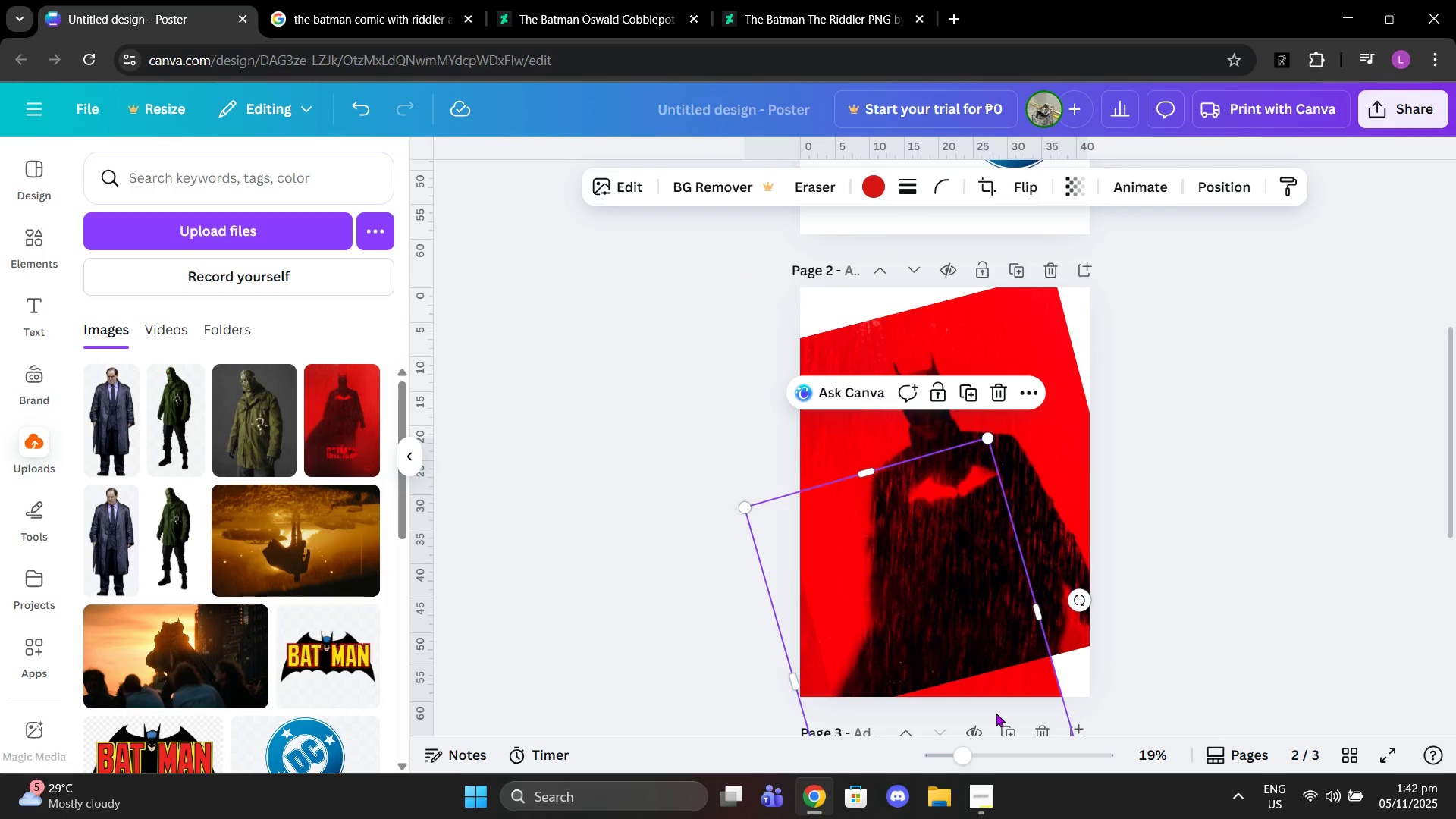 
left_click_drag(start_coordinate=[993, 705], to_coordinate=[868, 396])
 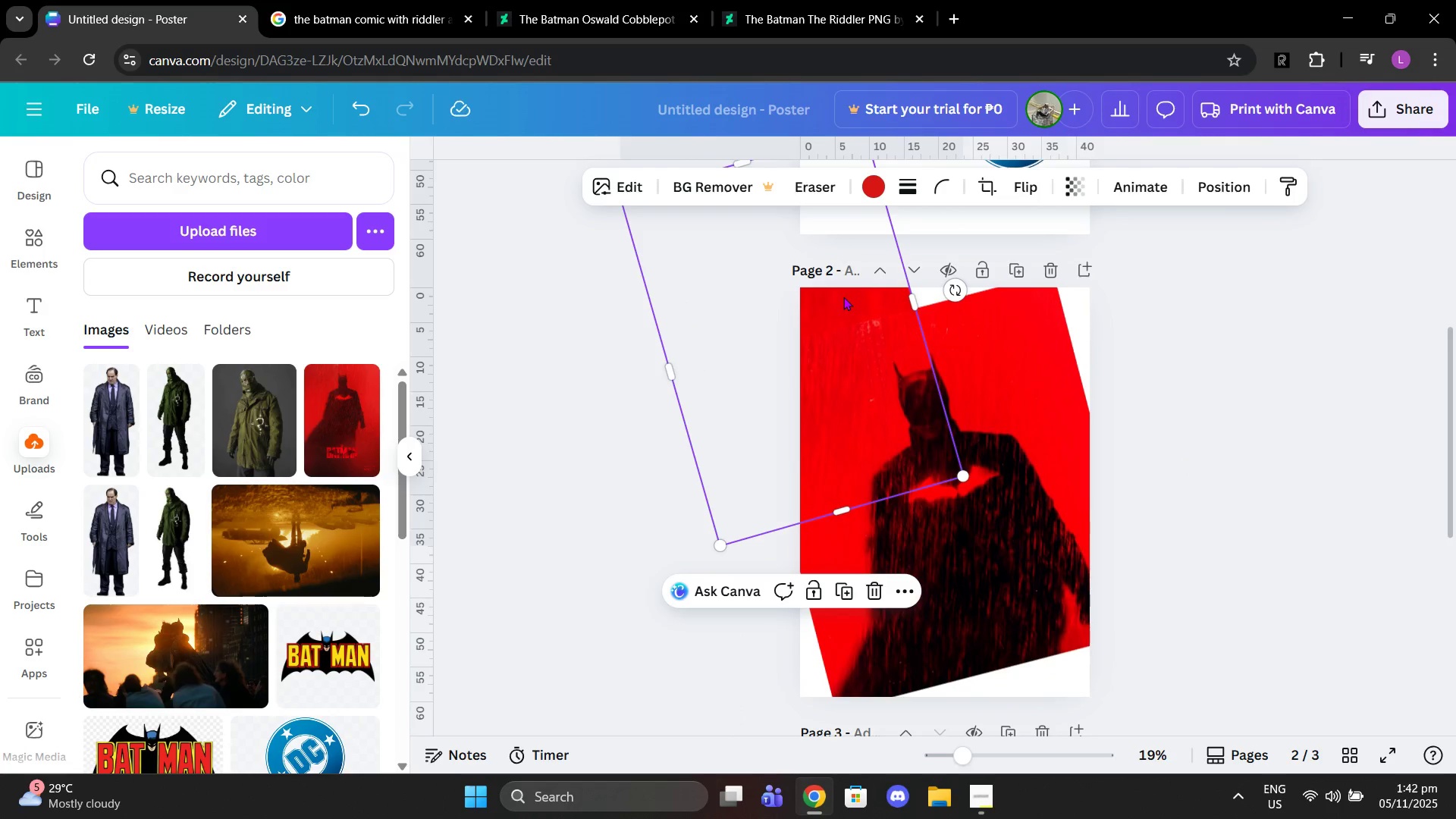 
left_click_drag(start_coordinate=[843, 297], to_coordinate=[865, 420])
 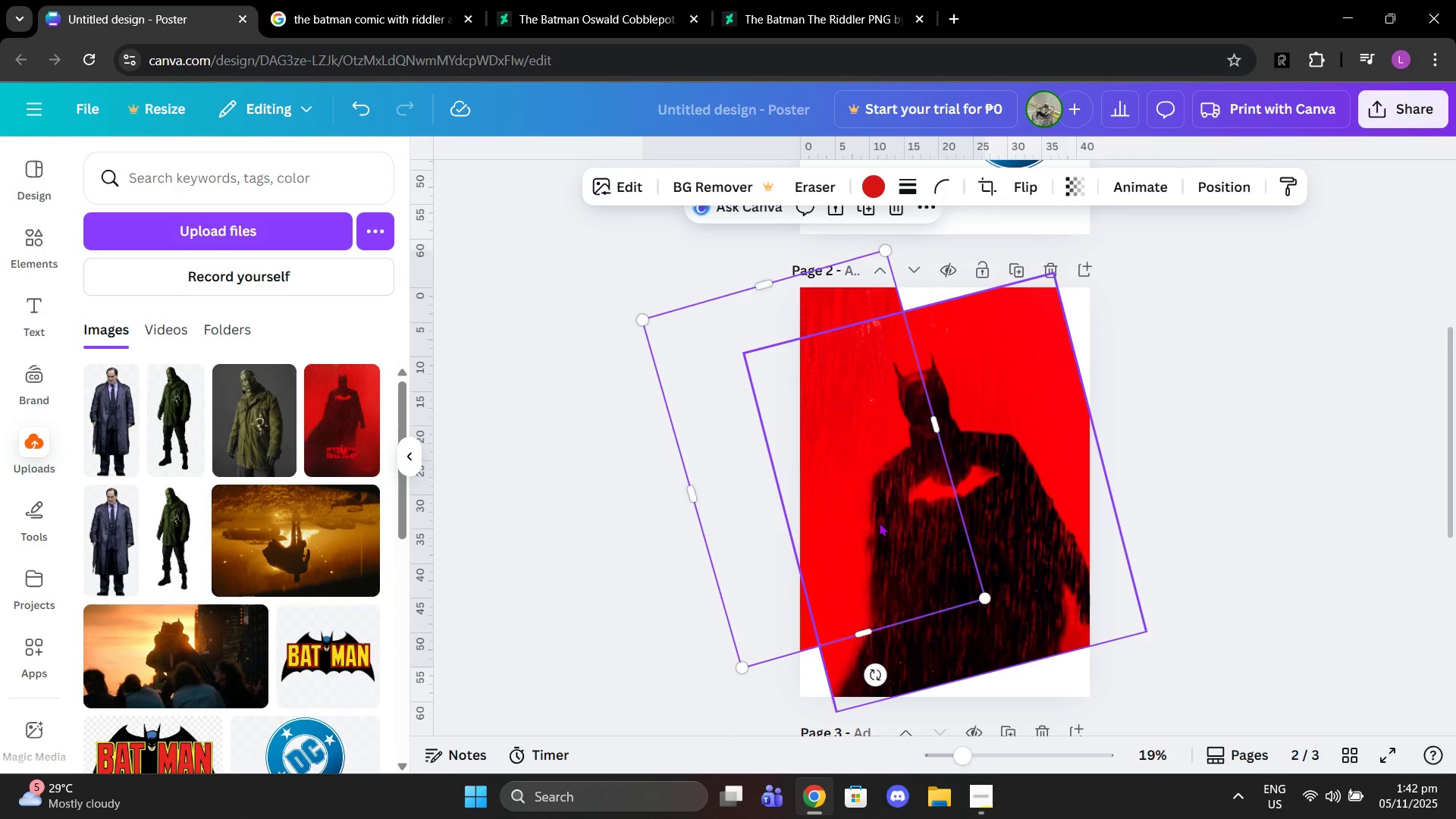 
key(Control+C)
 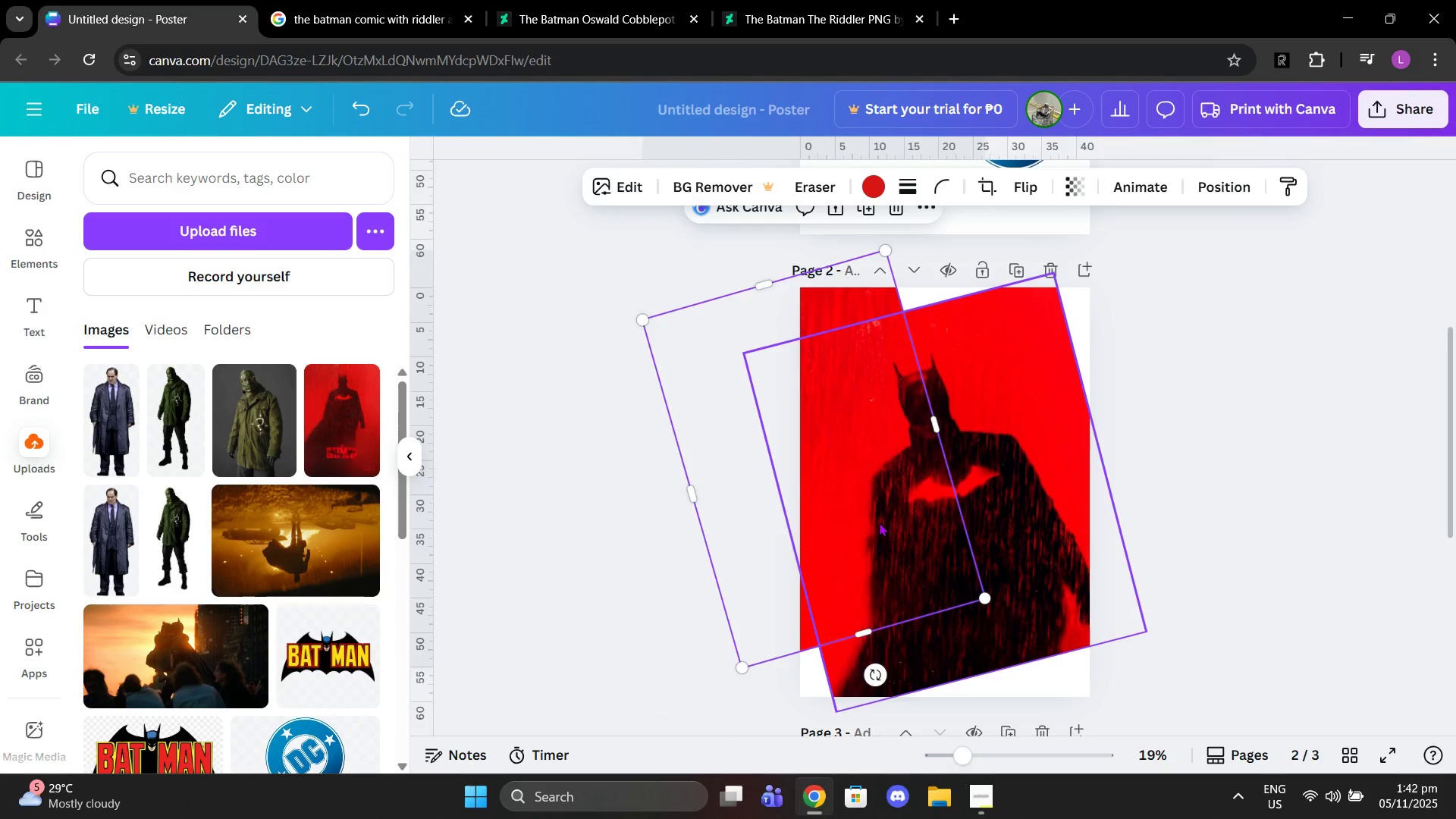 
key(Control+ControlLeft)
 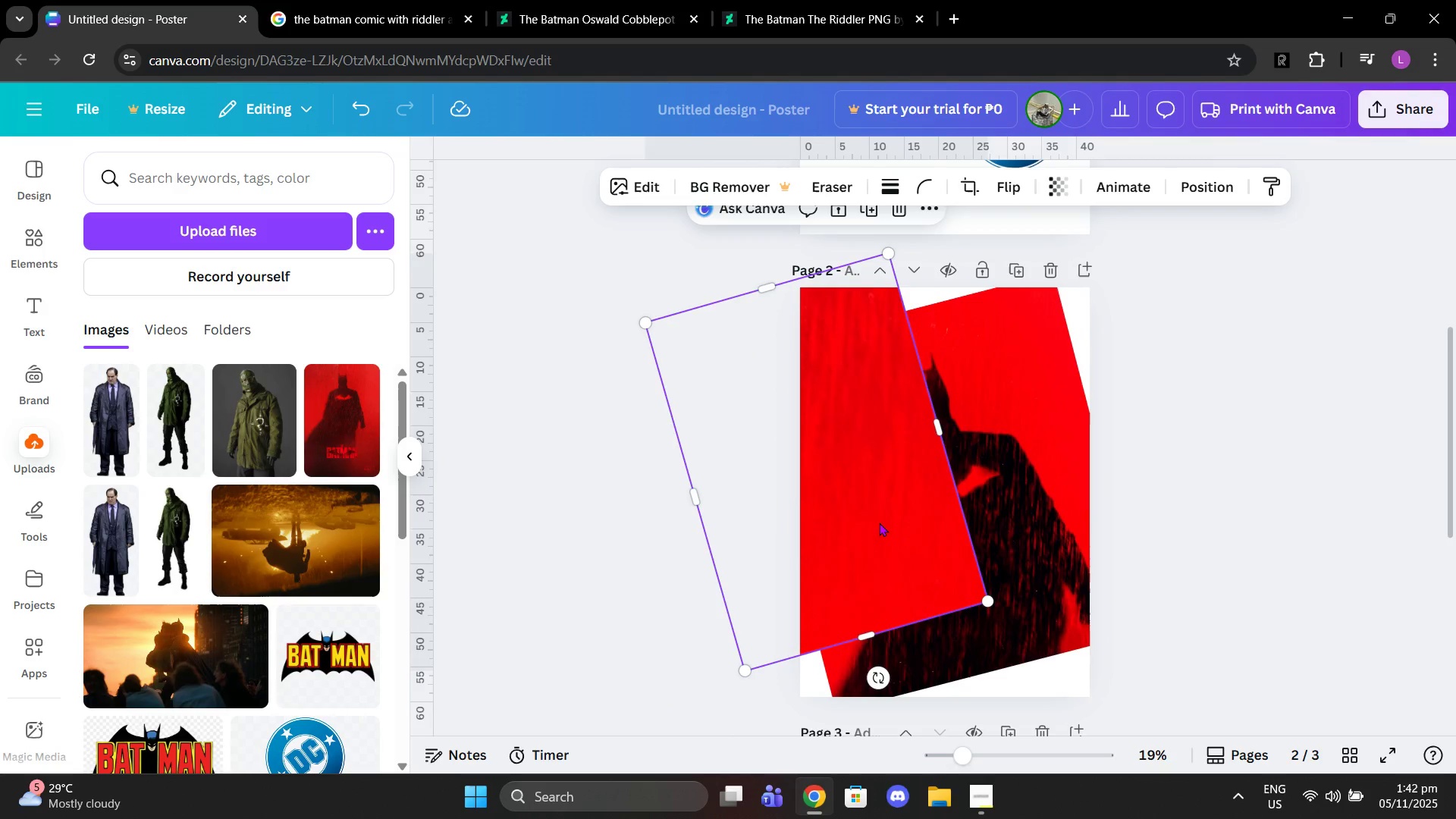 
key(Control+V)
 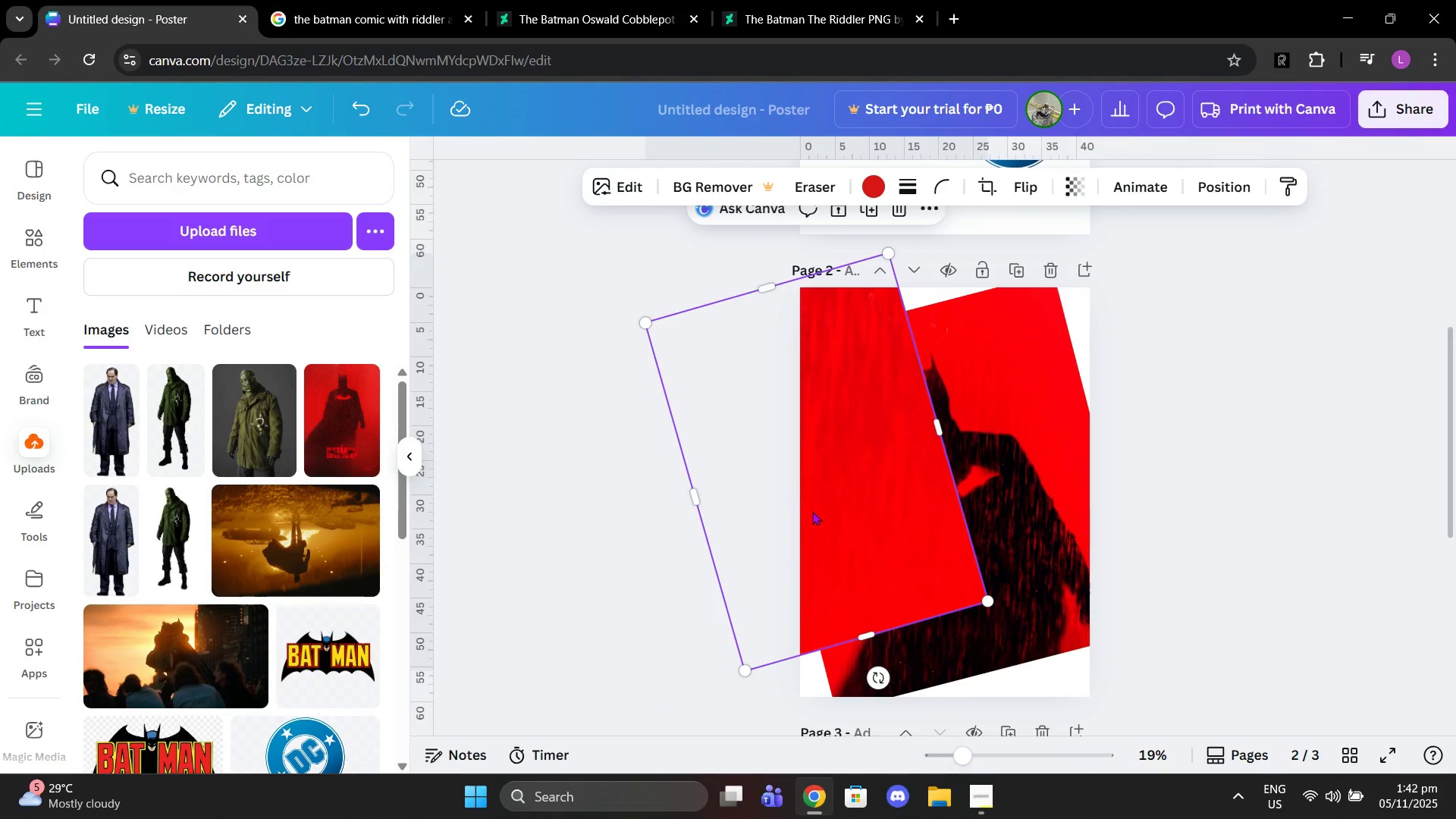 
left_click_drag(start_coordinate=[812, 511], to_coordinate=[1011, 431])
 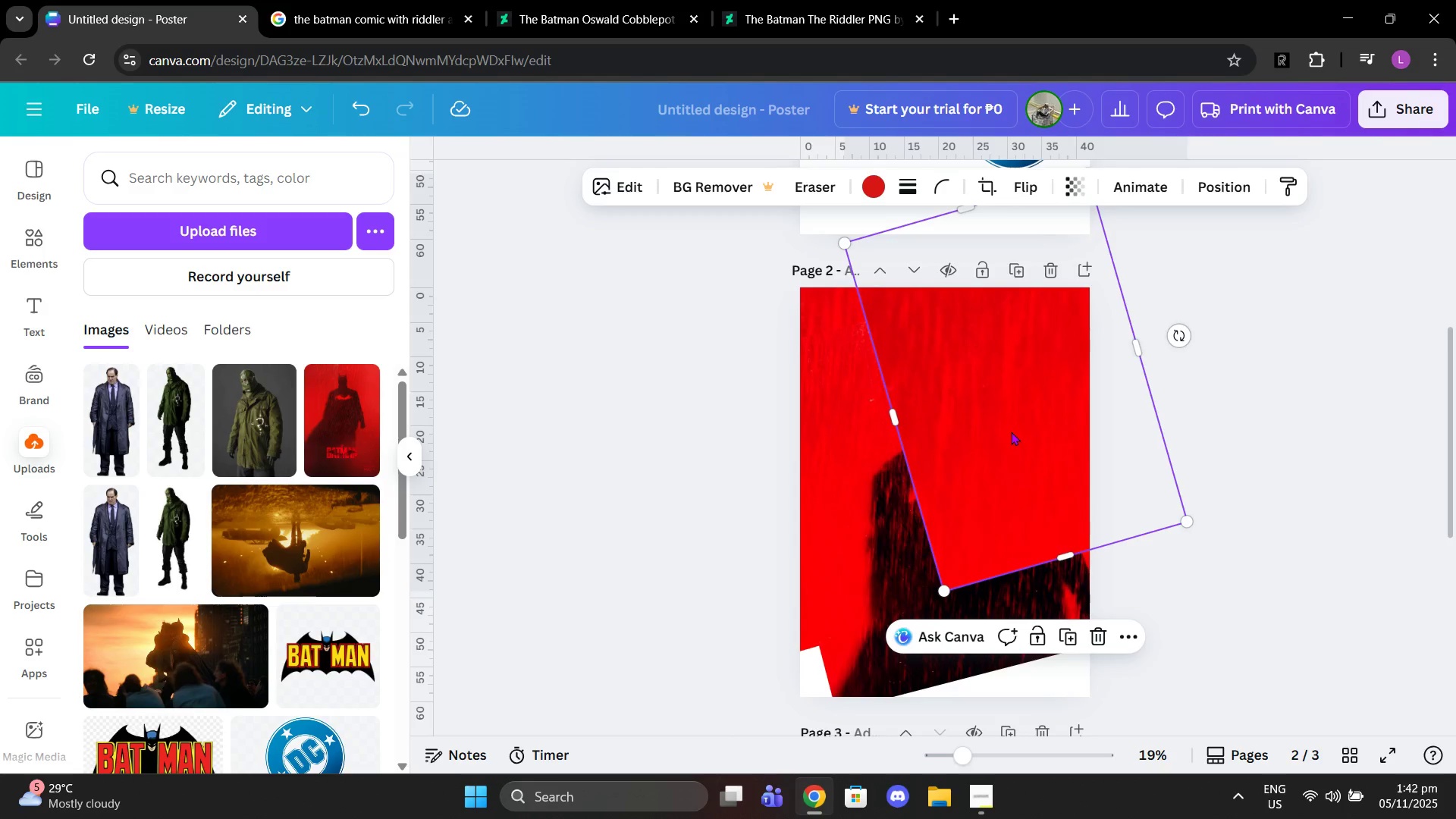 
key(Control+C)